 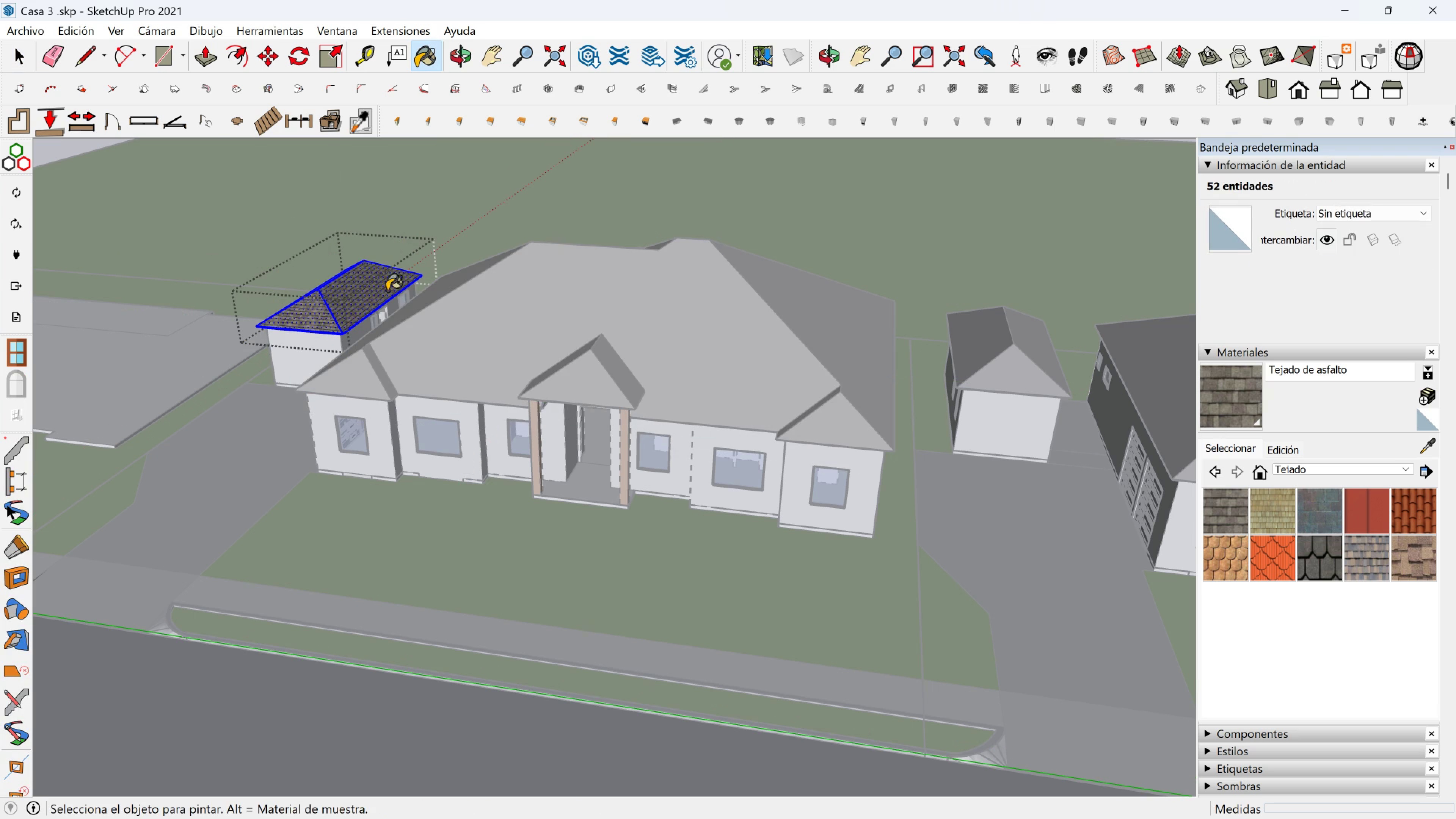 
key(Space)
 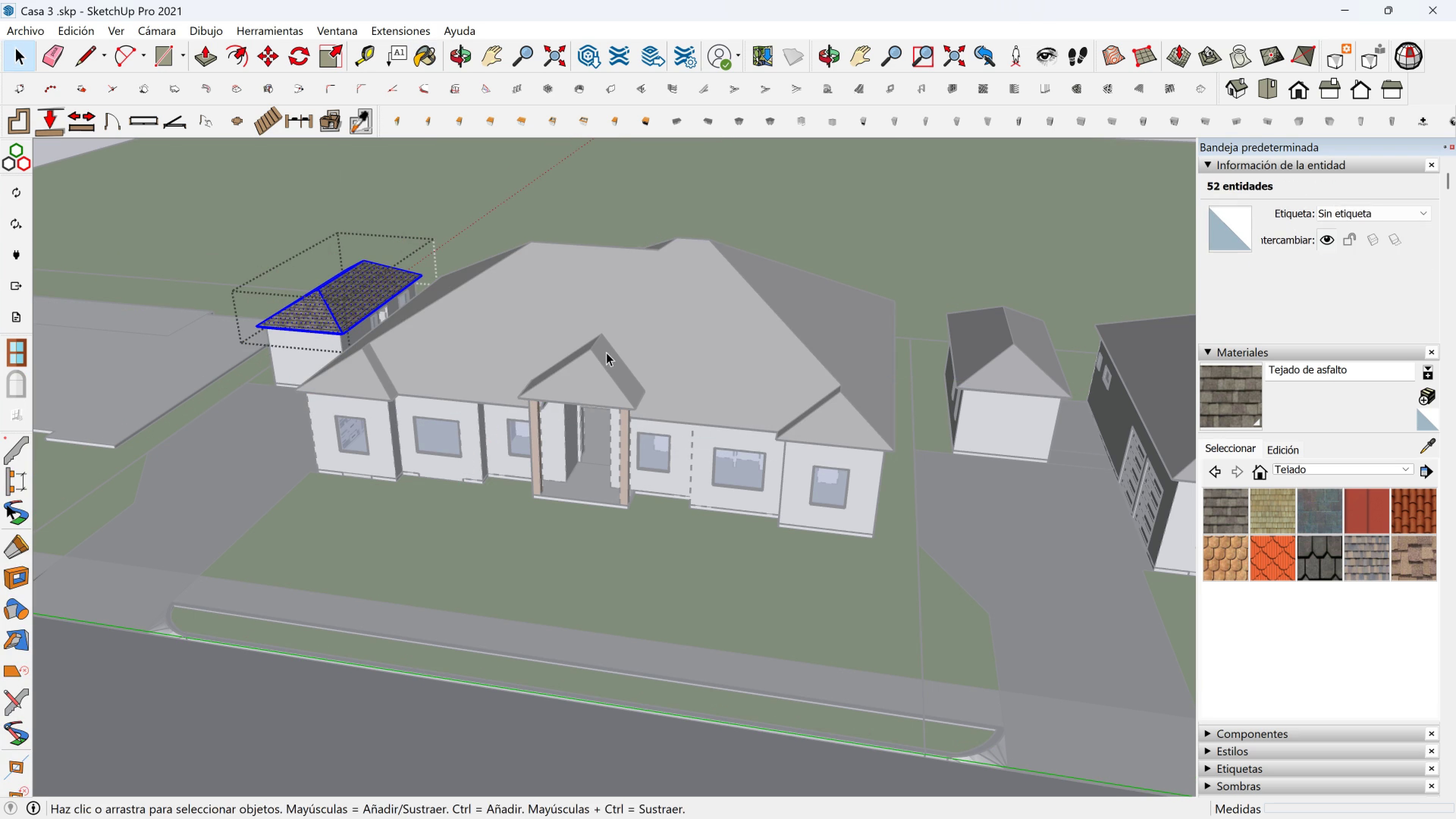 
scroll: coordinate [608, 351], scroll_direction: down, amount: 2.0
 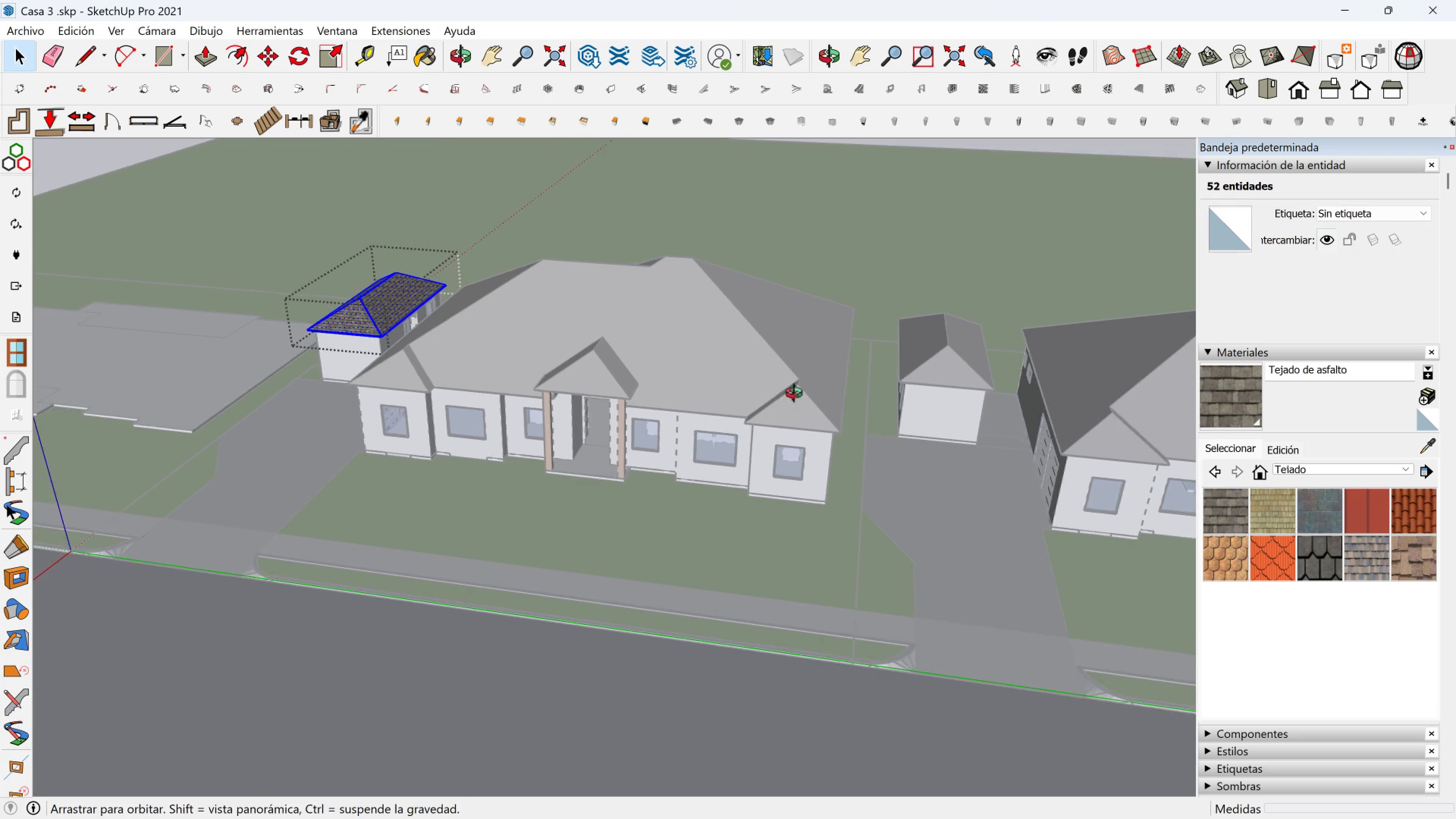 
key(Shift+ShiftLeft)
 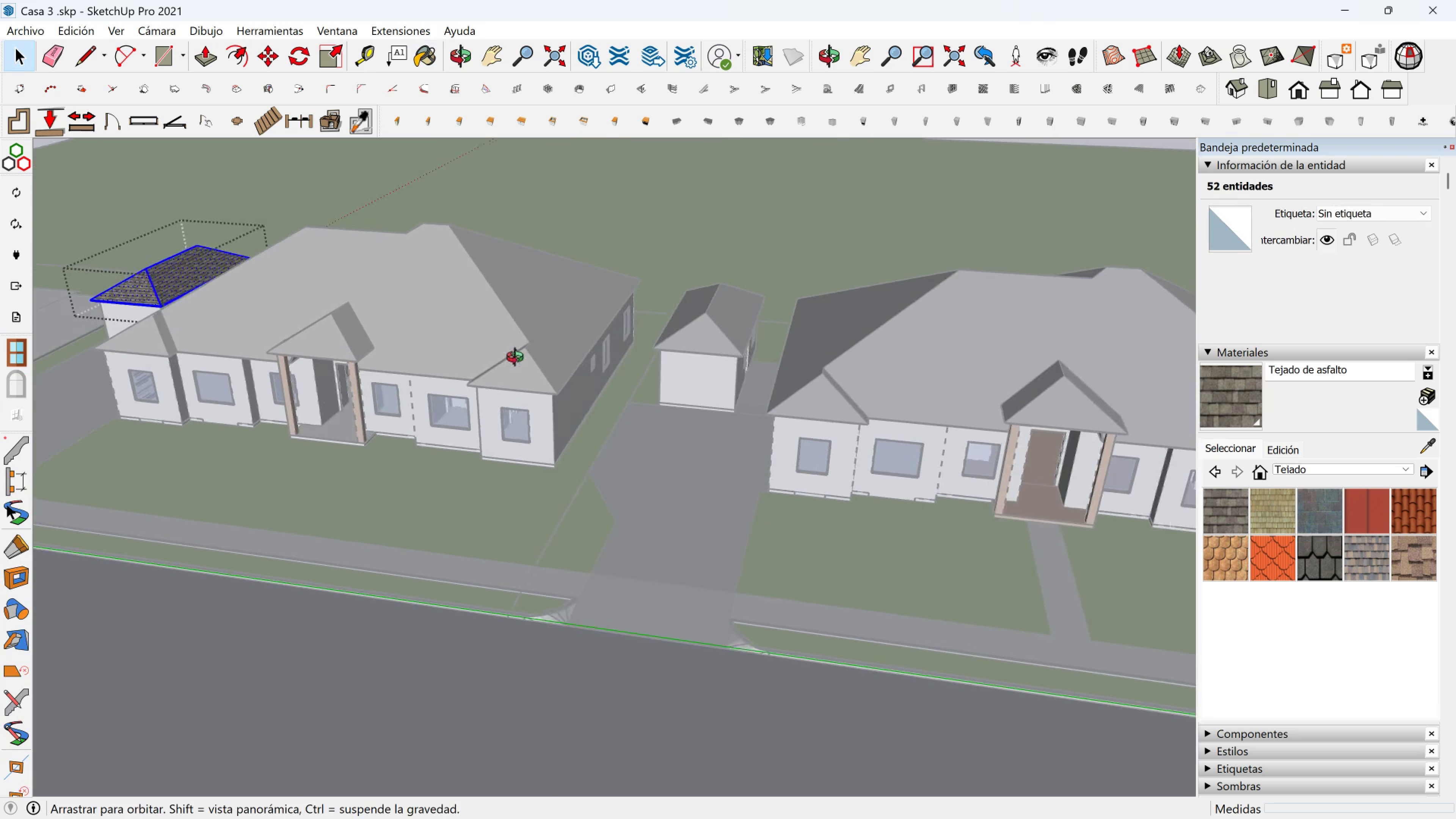 
key(Backslash)
 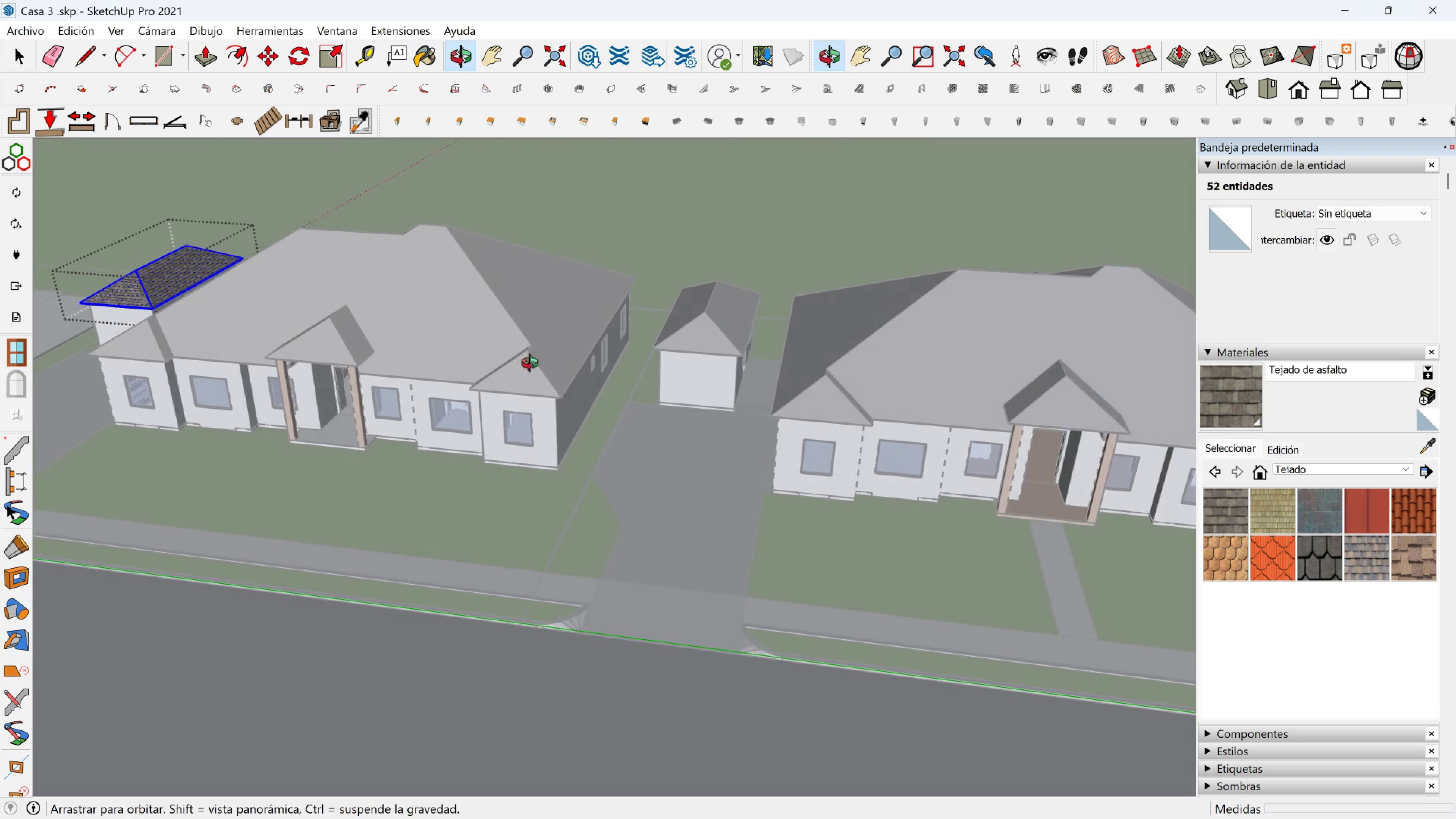 
key(Backslash)
 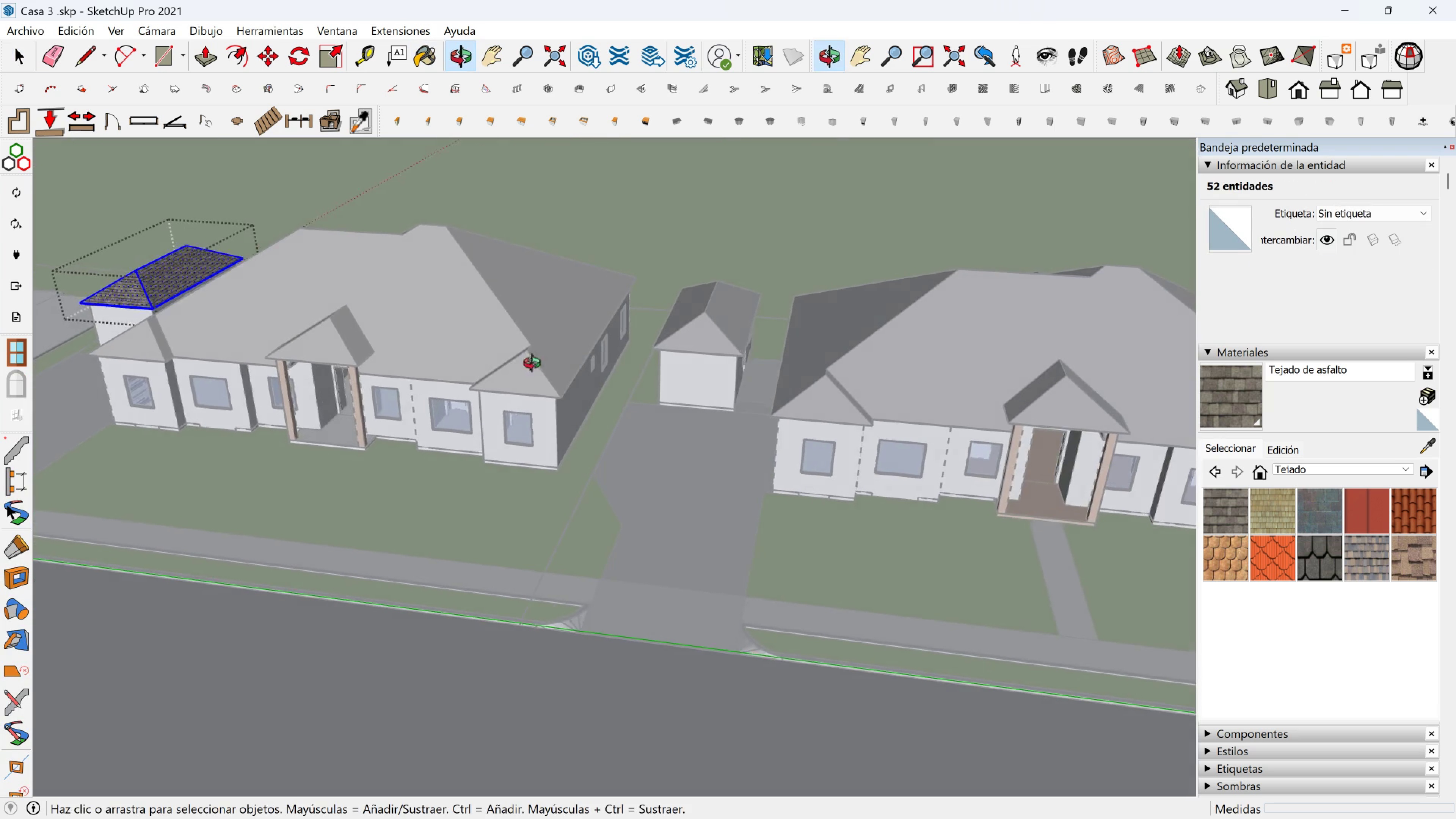 
key(Escape)
 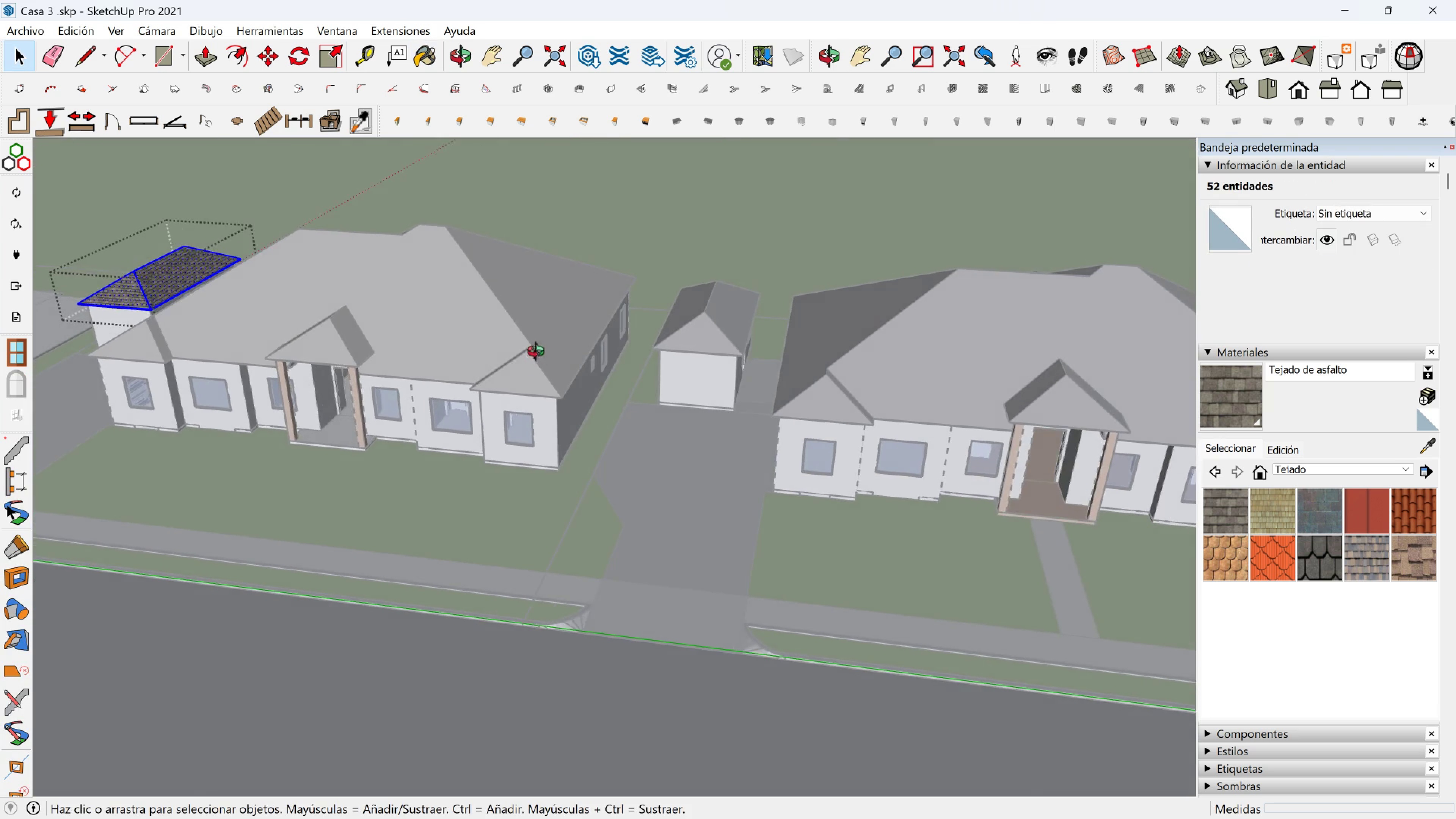 
key(Escape)
 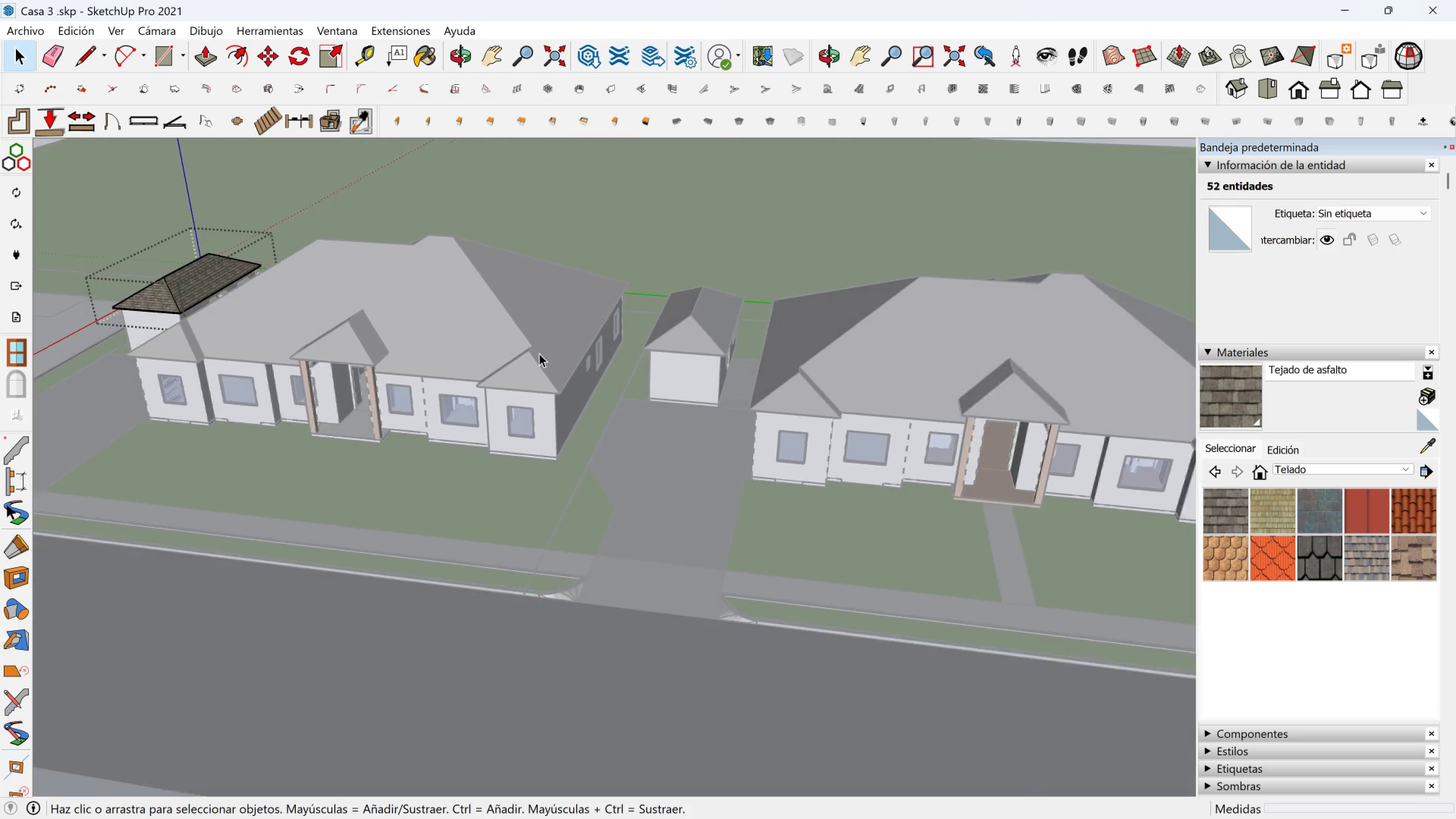 
scroll: coordinate [541, 353], scroll_direction: down, amount: 3.0
 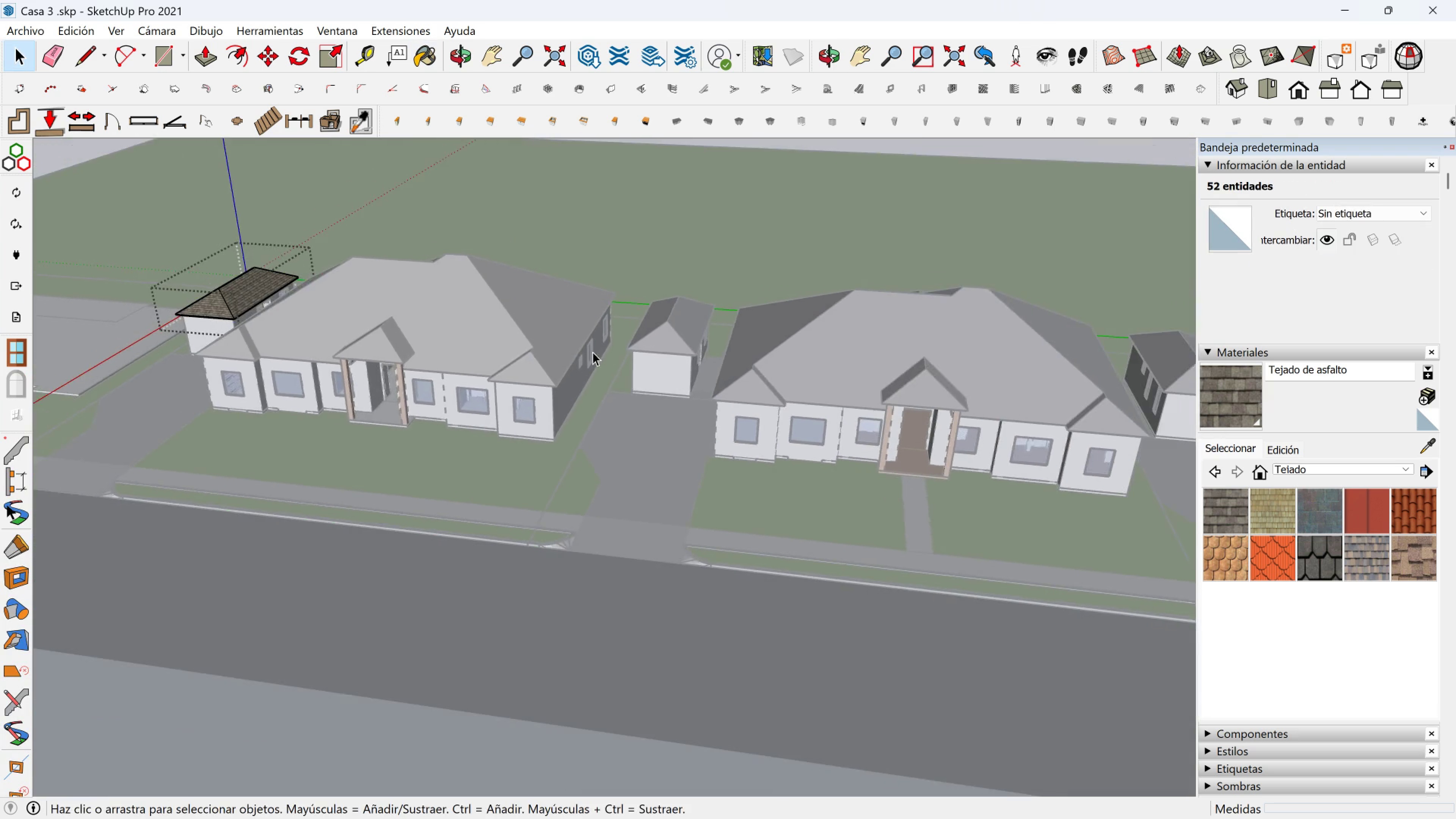 
key(Shift+ShiftLeft)
 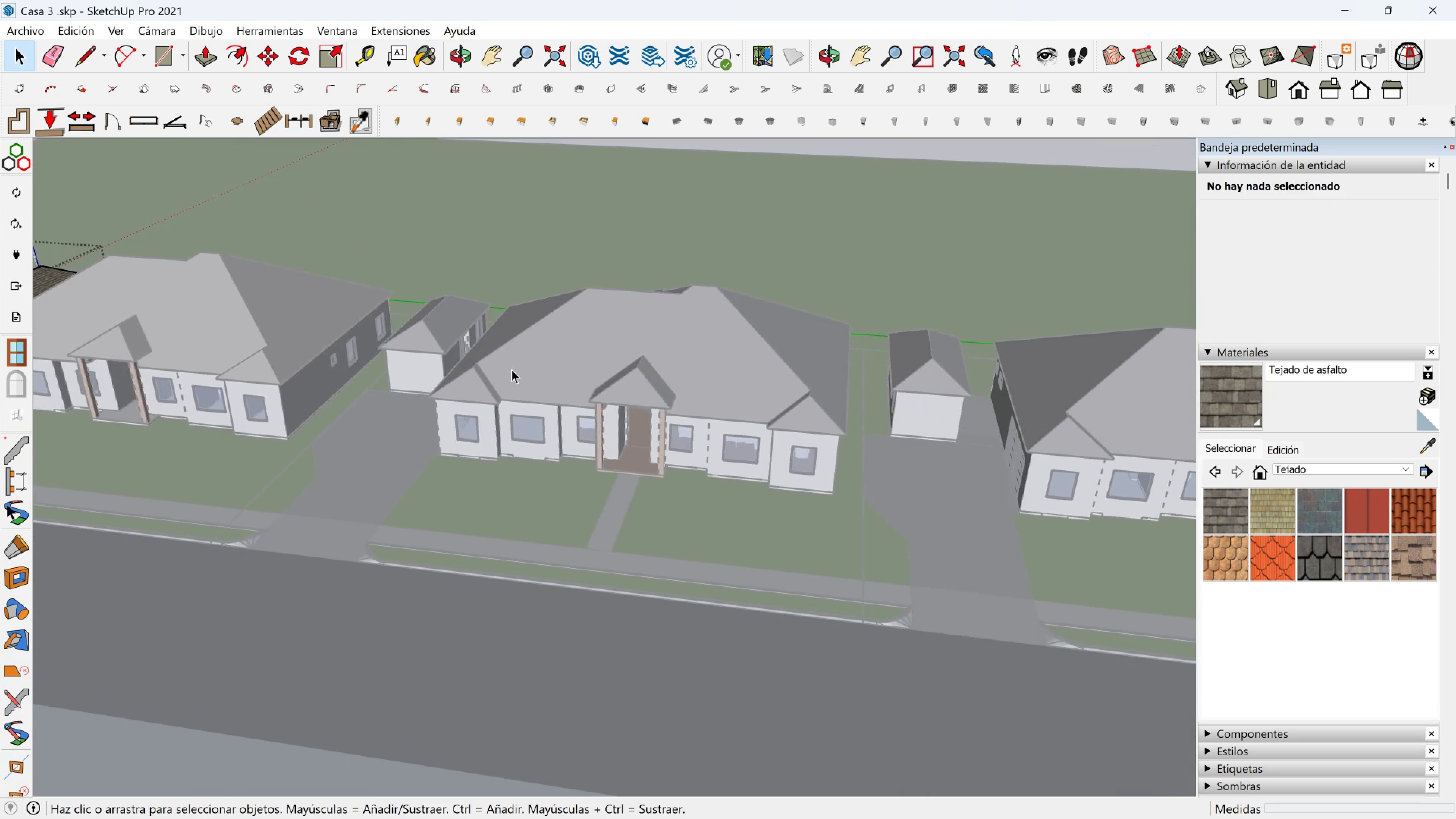 
key(Escape)
 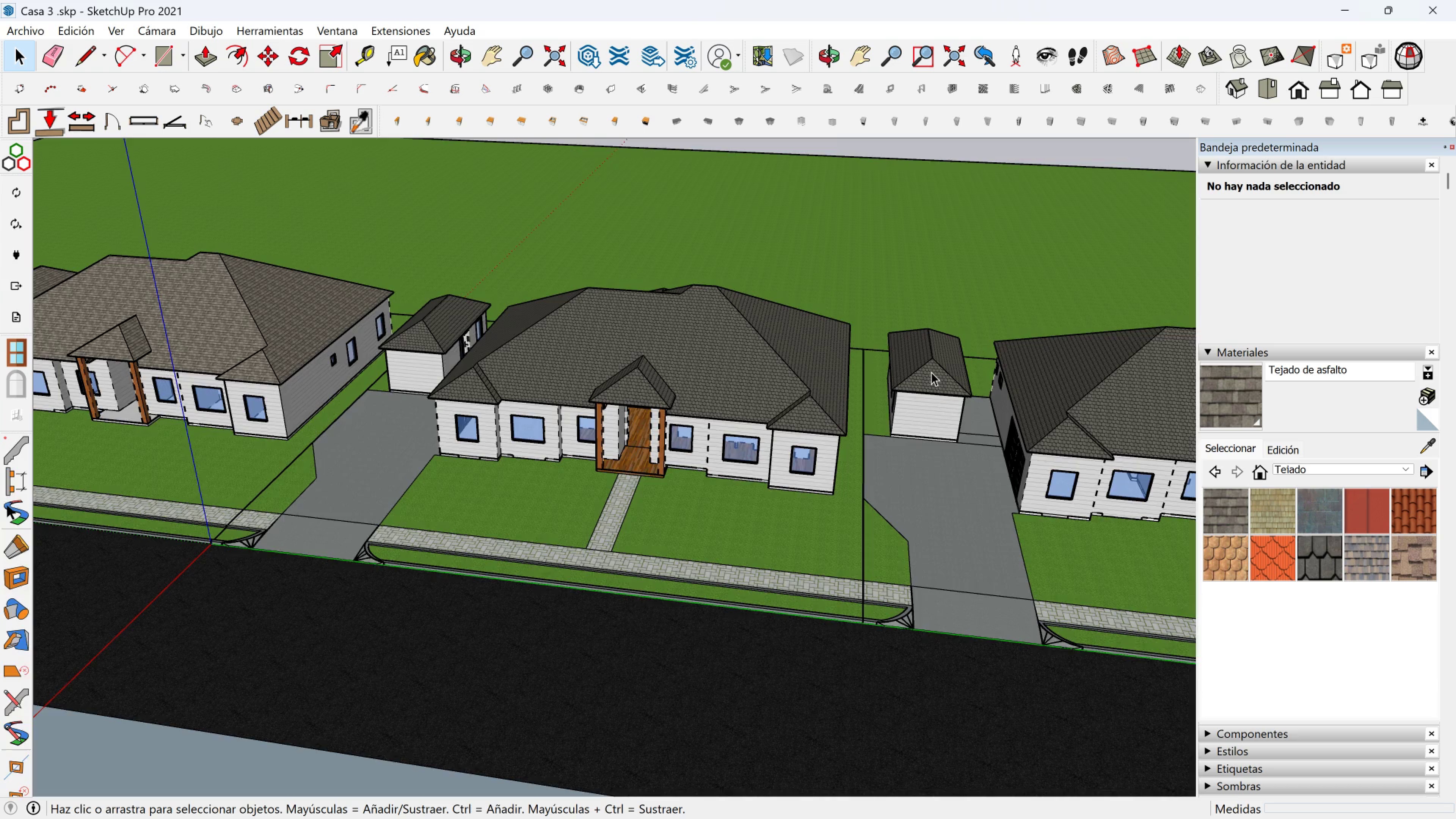 
double_click([931, 372])
 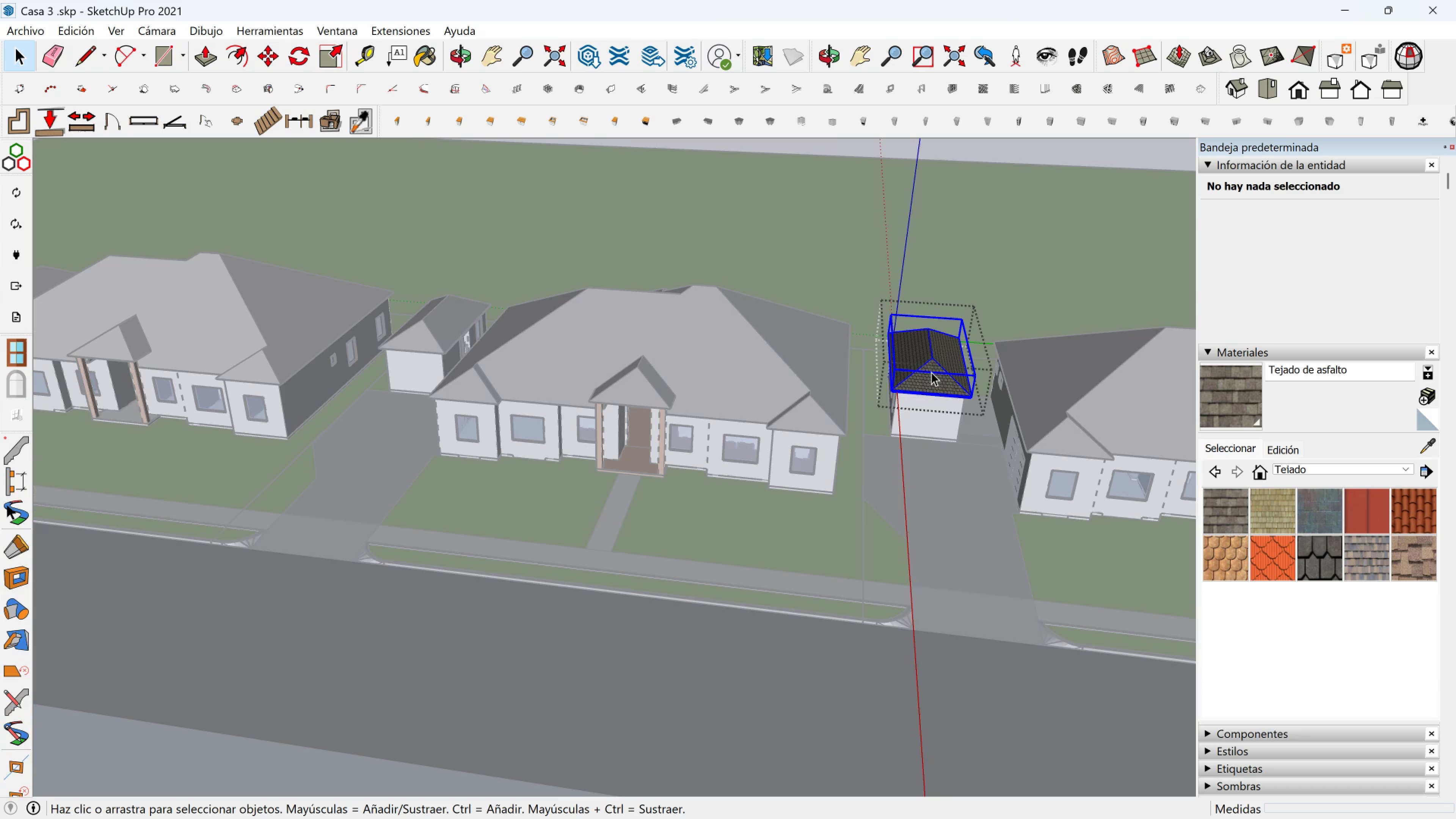 
triple_click([931, 372])
 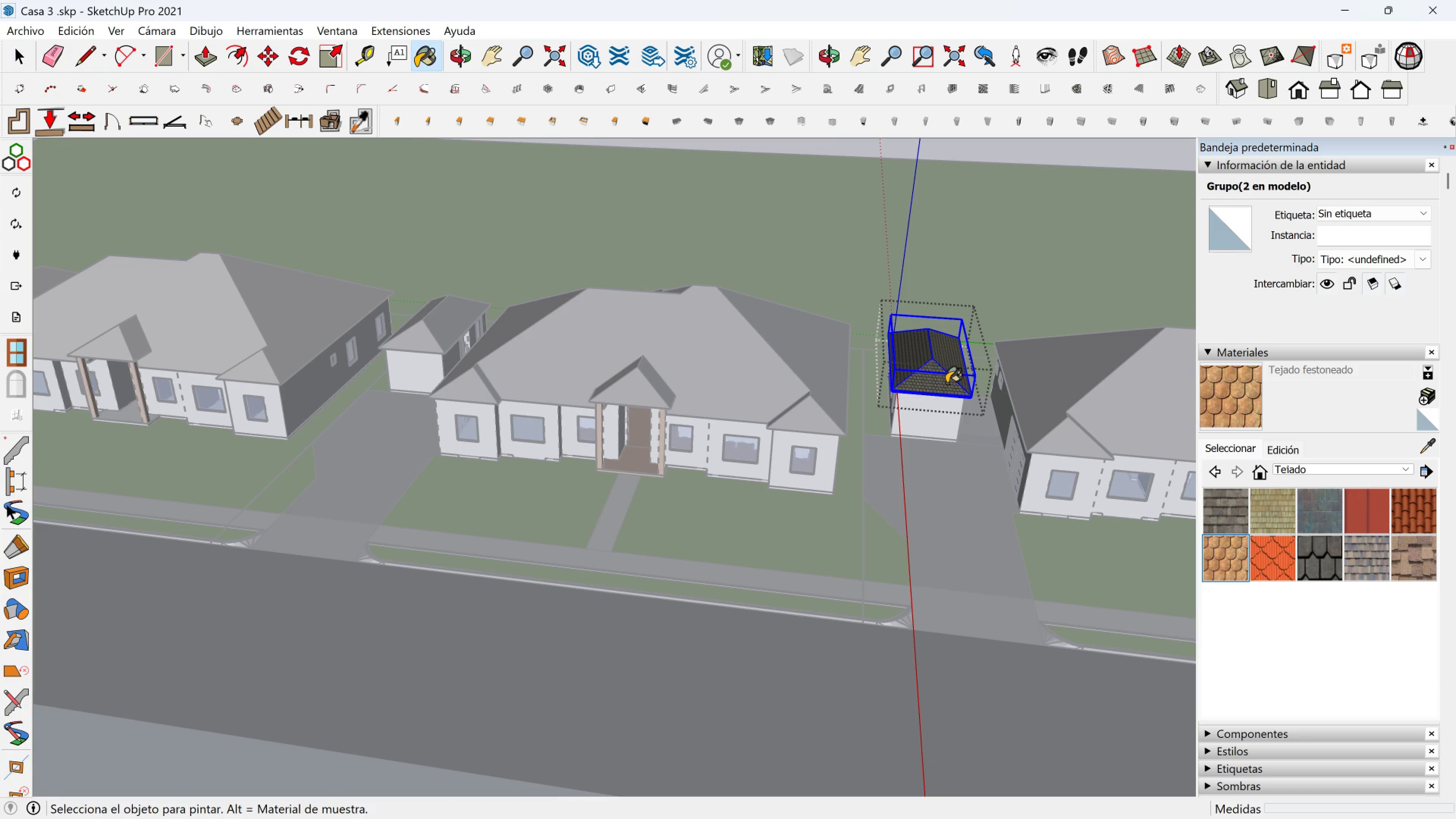 
key(Space)
 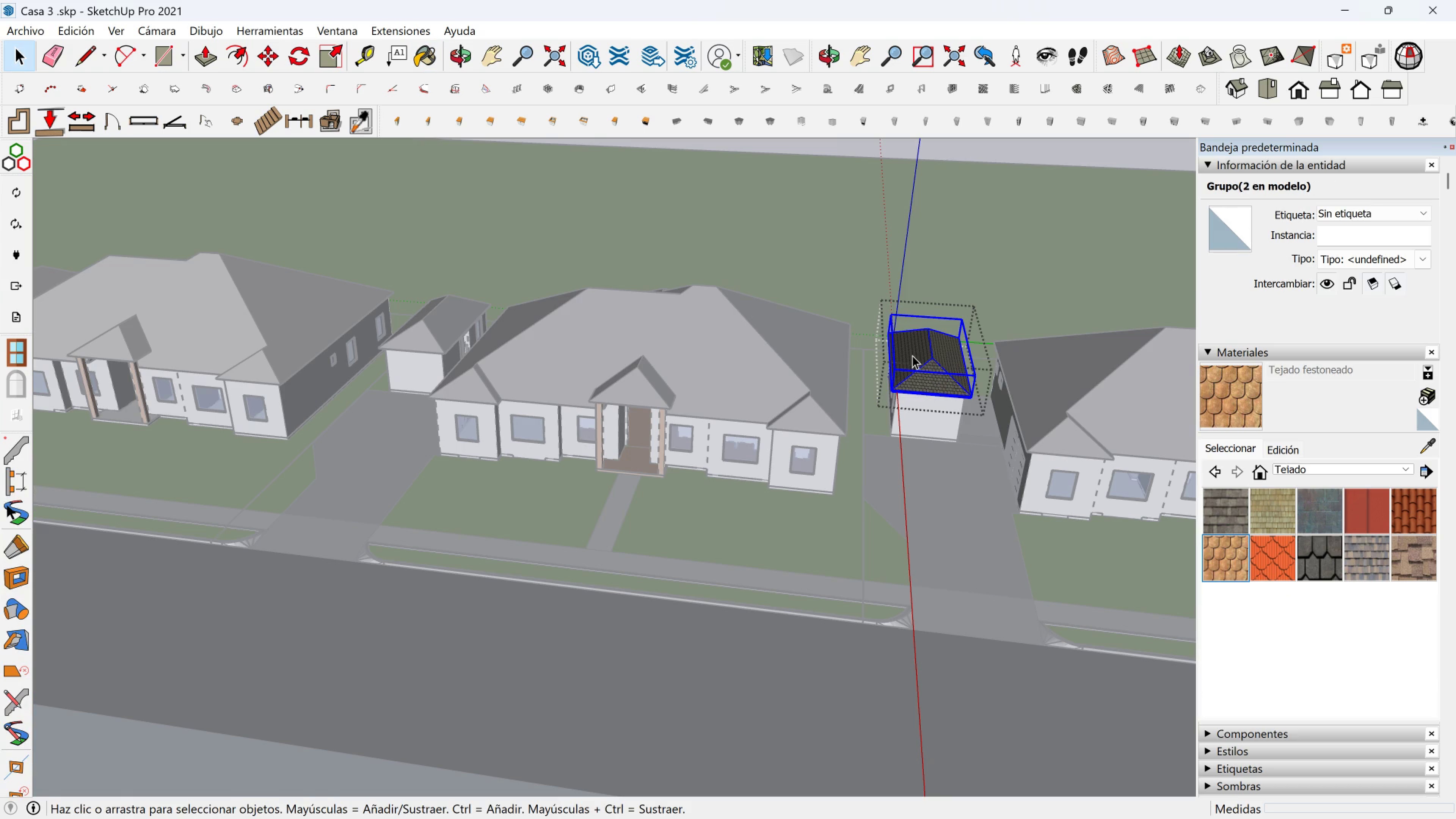 
double_click([912, 355])
 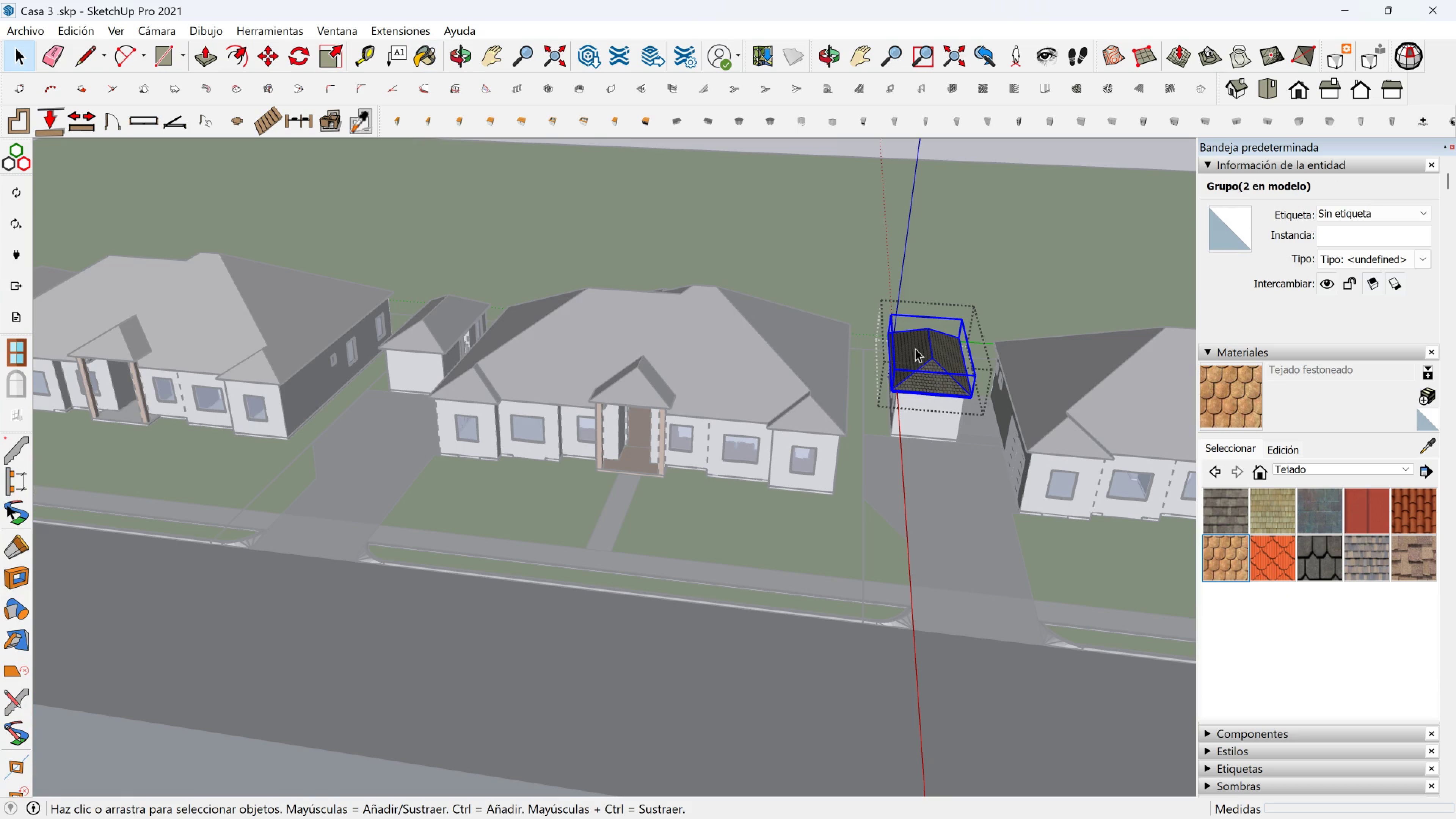 
double_click([915, 348])
 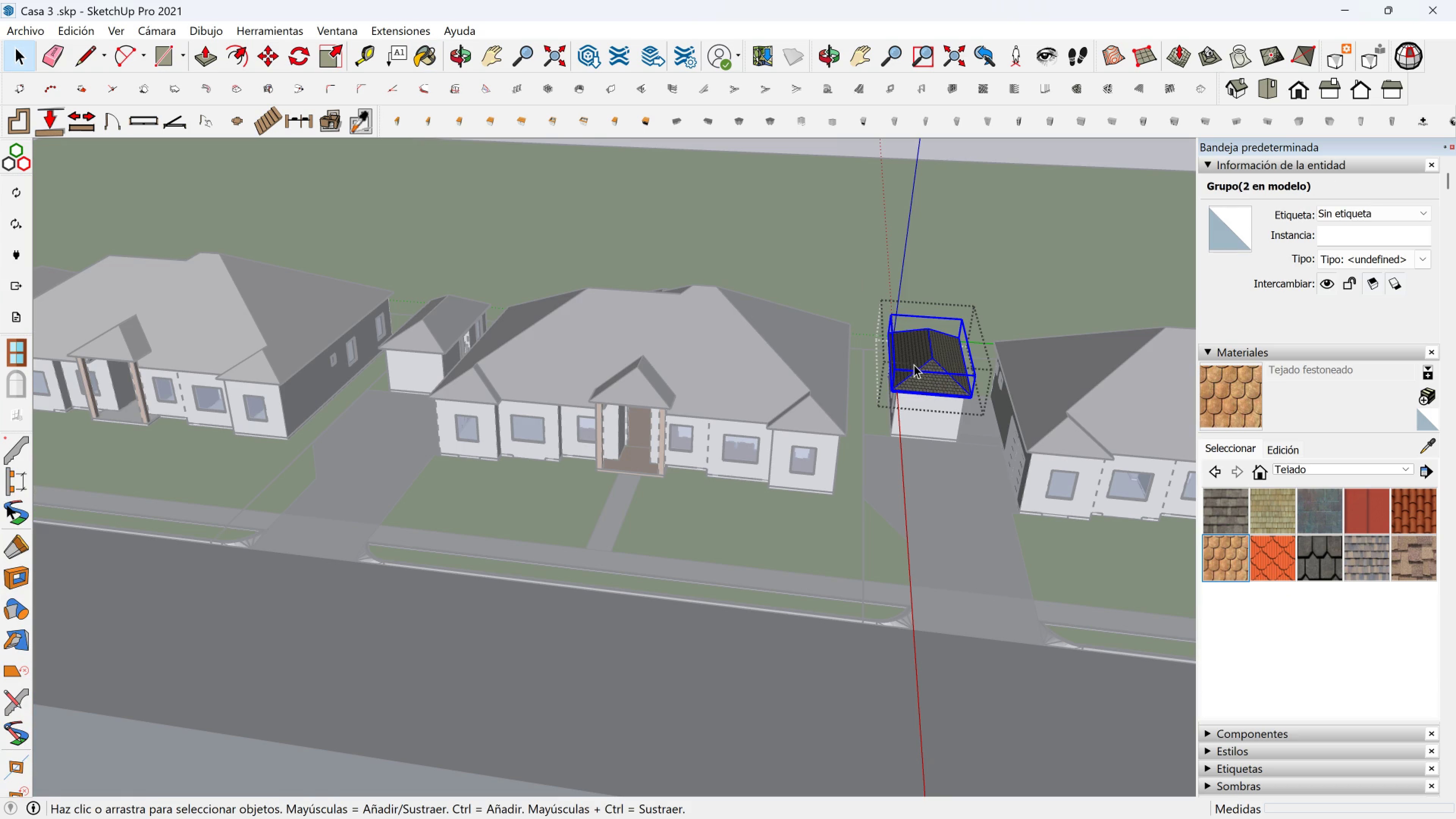 
double_click([914, 364])
 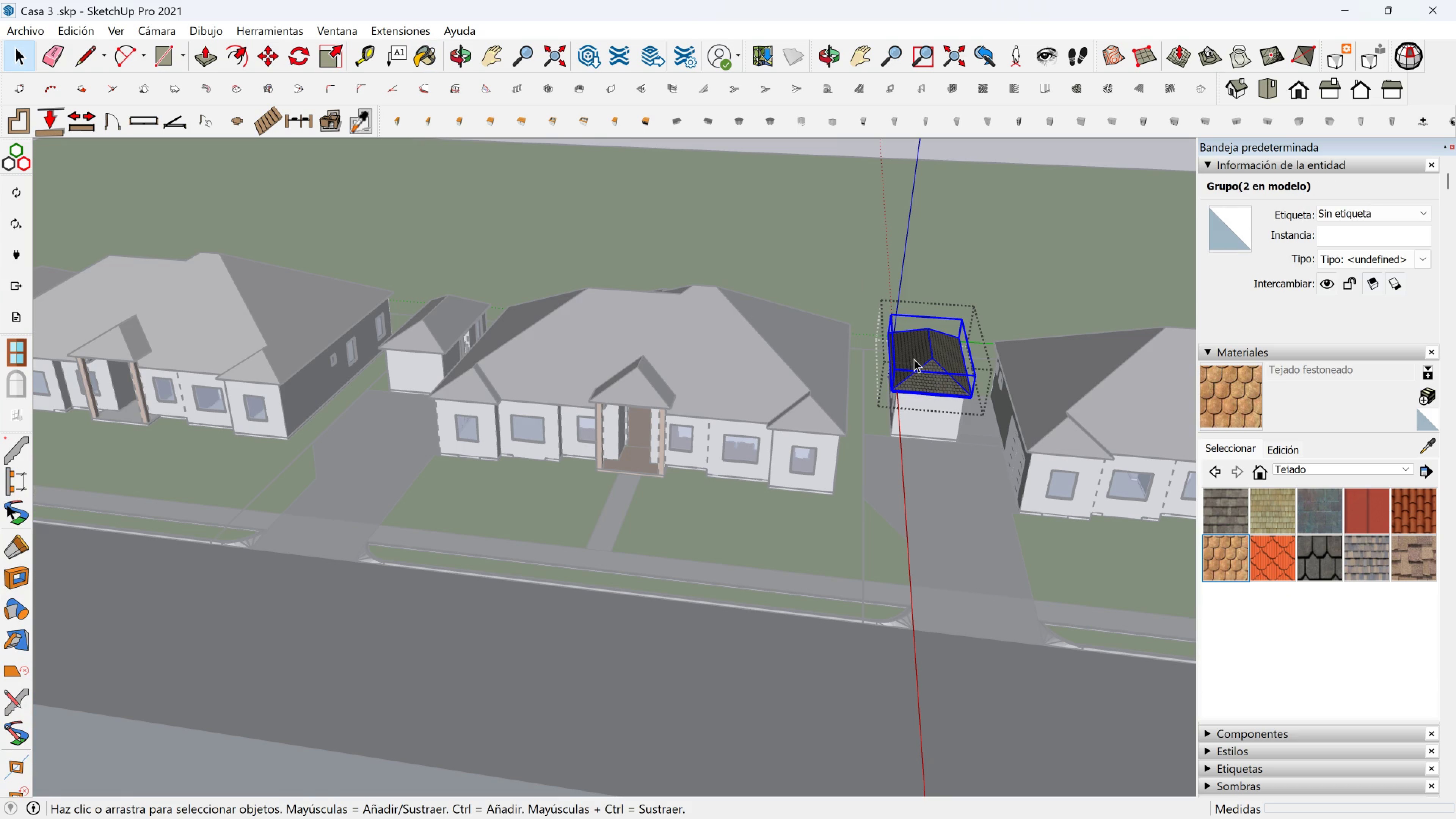 
triple_click([914, 359])
 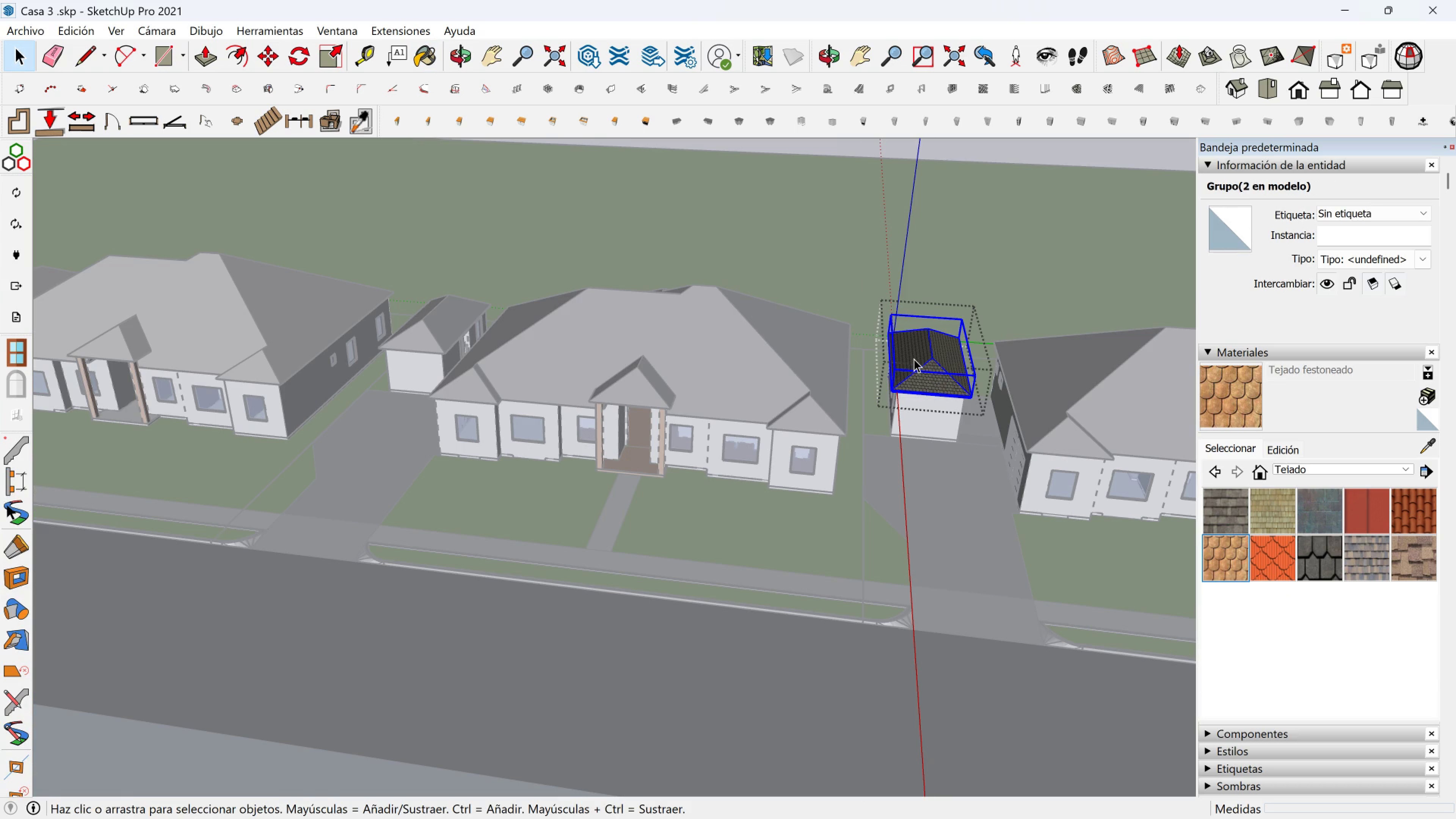 
triple_click([914, 359])
 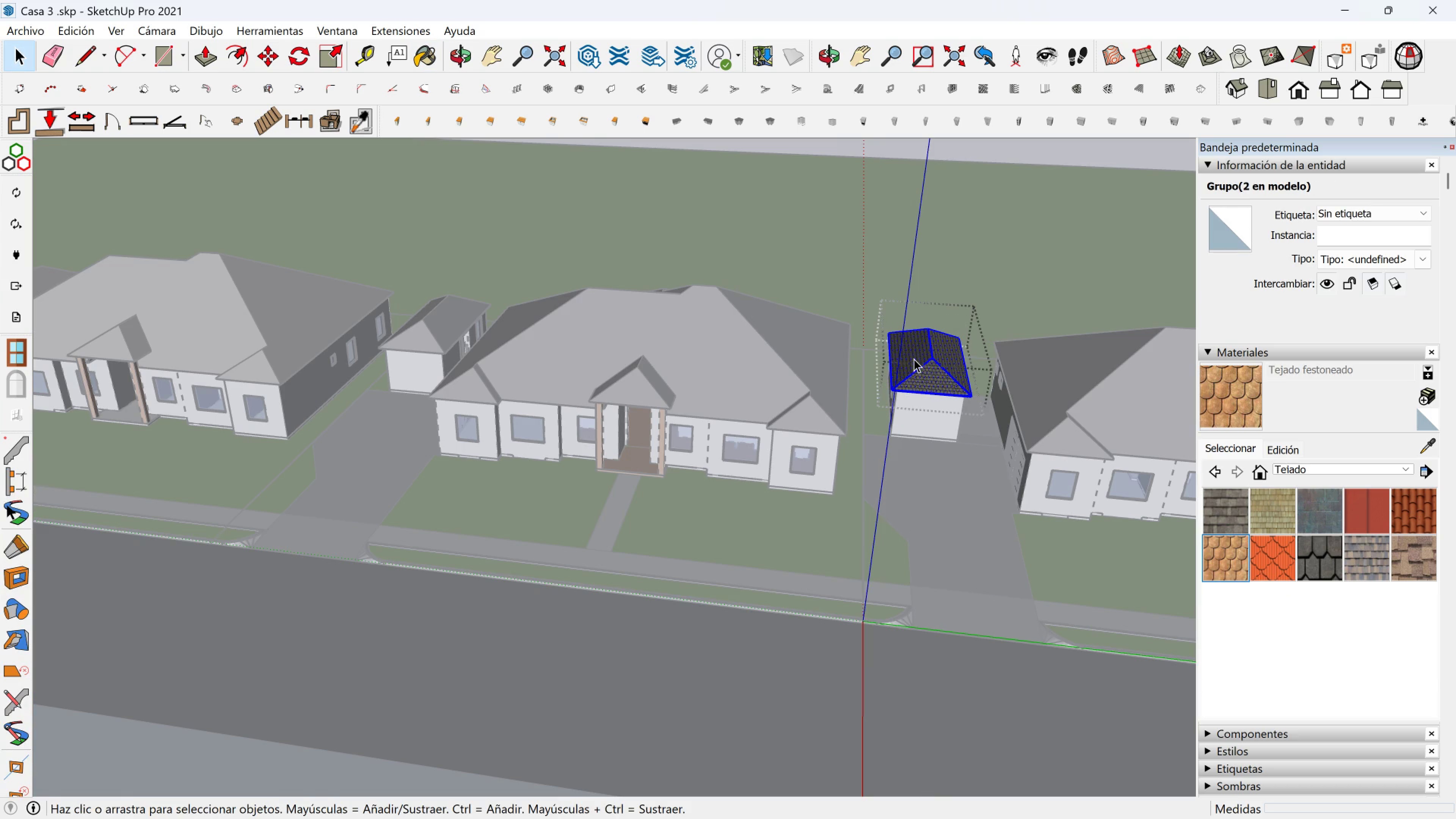 
triple_click([914, 359])